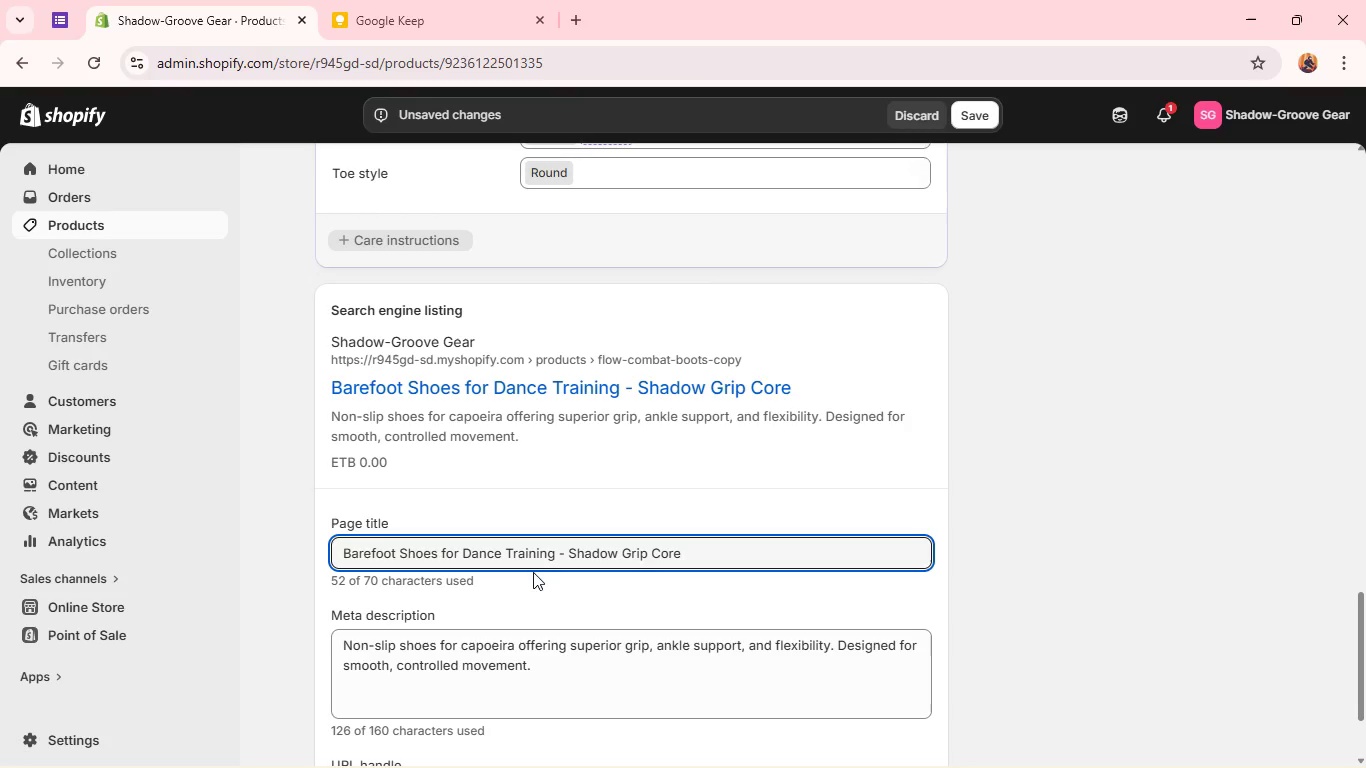 
double_click([571, 538])
 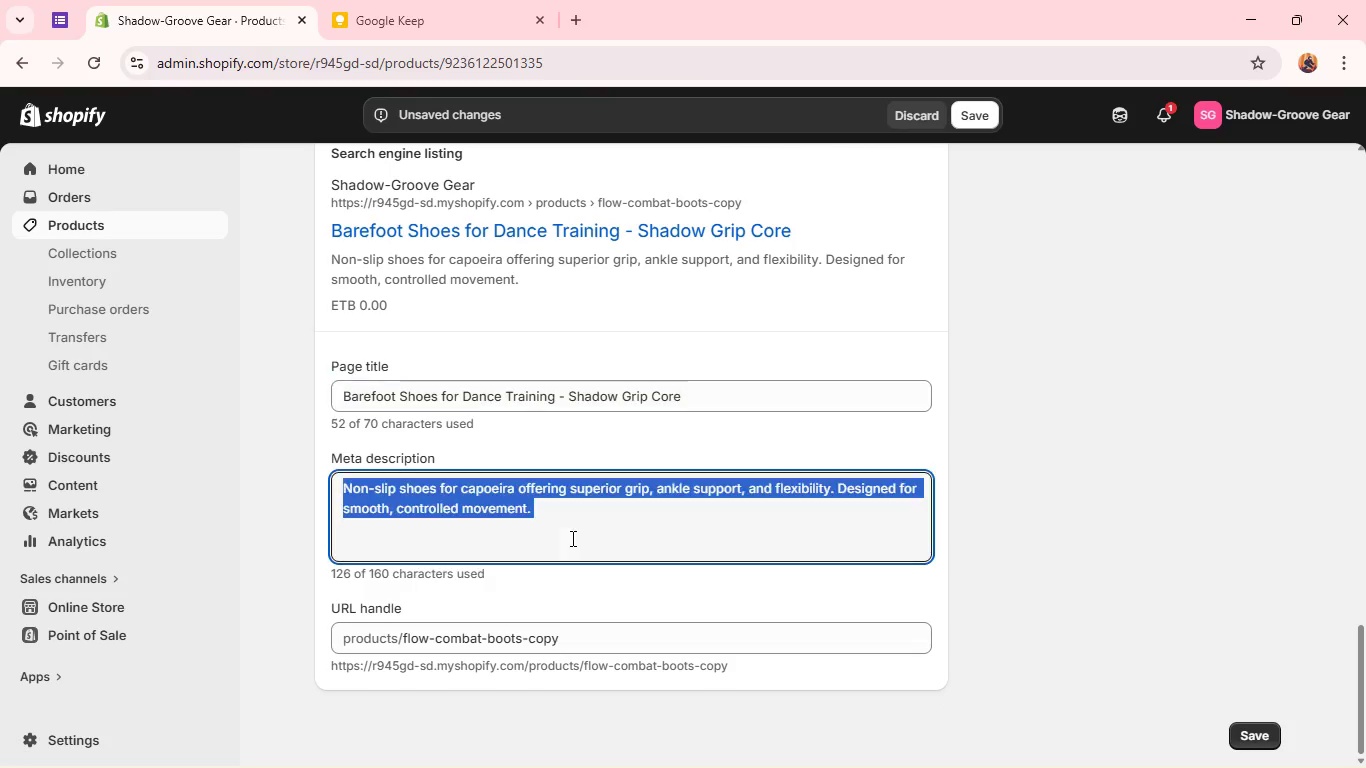 
triple_click([571, 538])
 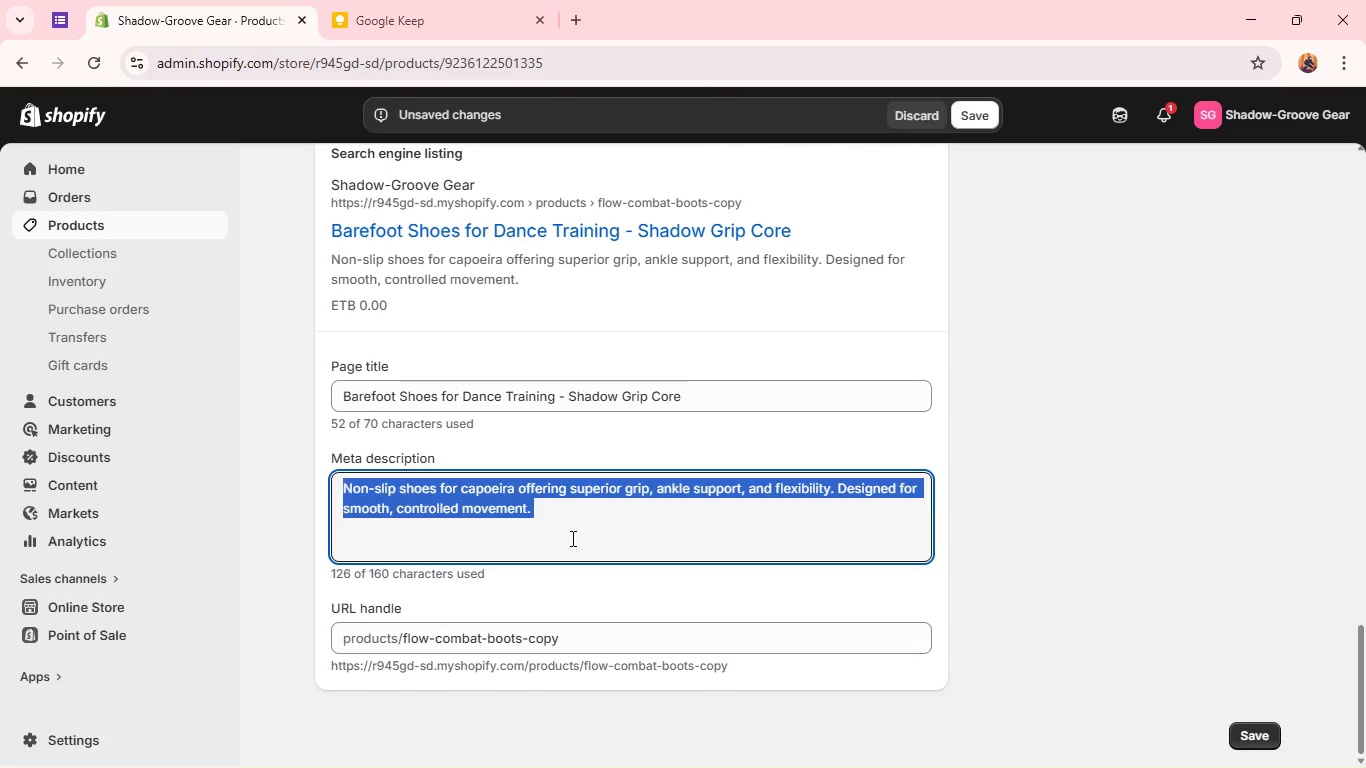 
type(Barefoot shoes for dance training designed for maximum floor feefel)
key(Backspace)
key(Backspace)
type(lexibility)
key(Backspace)
type( and grip. )
 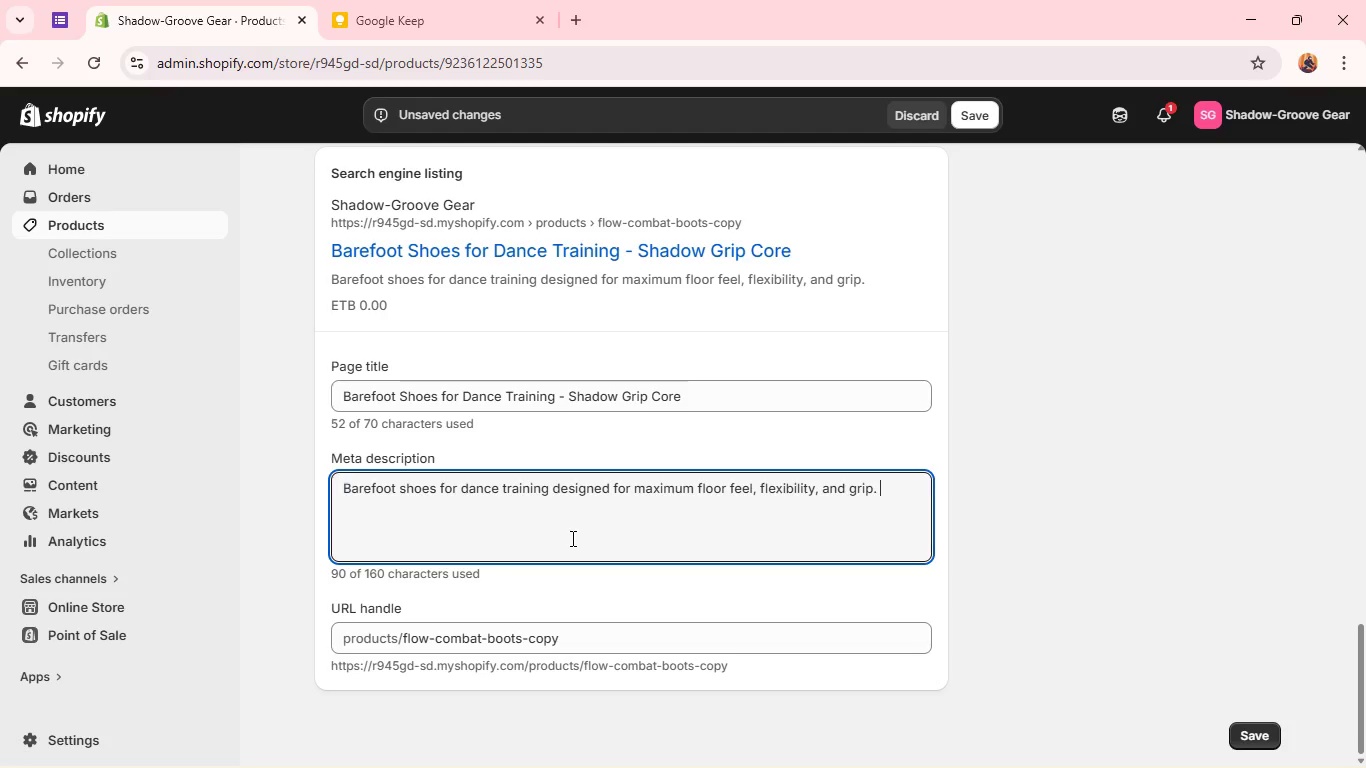 
hold_key(key=Comma, duration=8.05)
 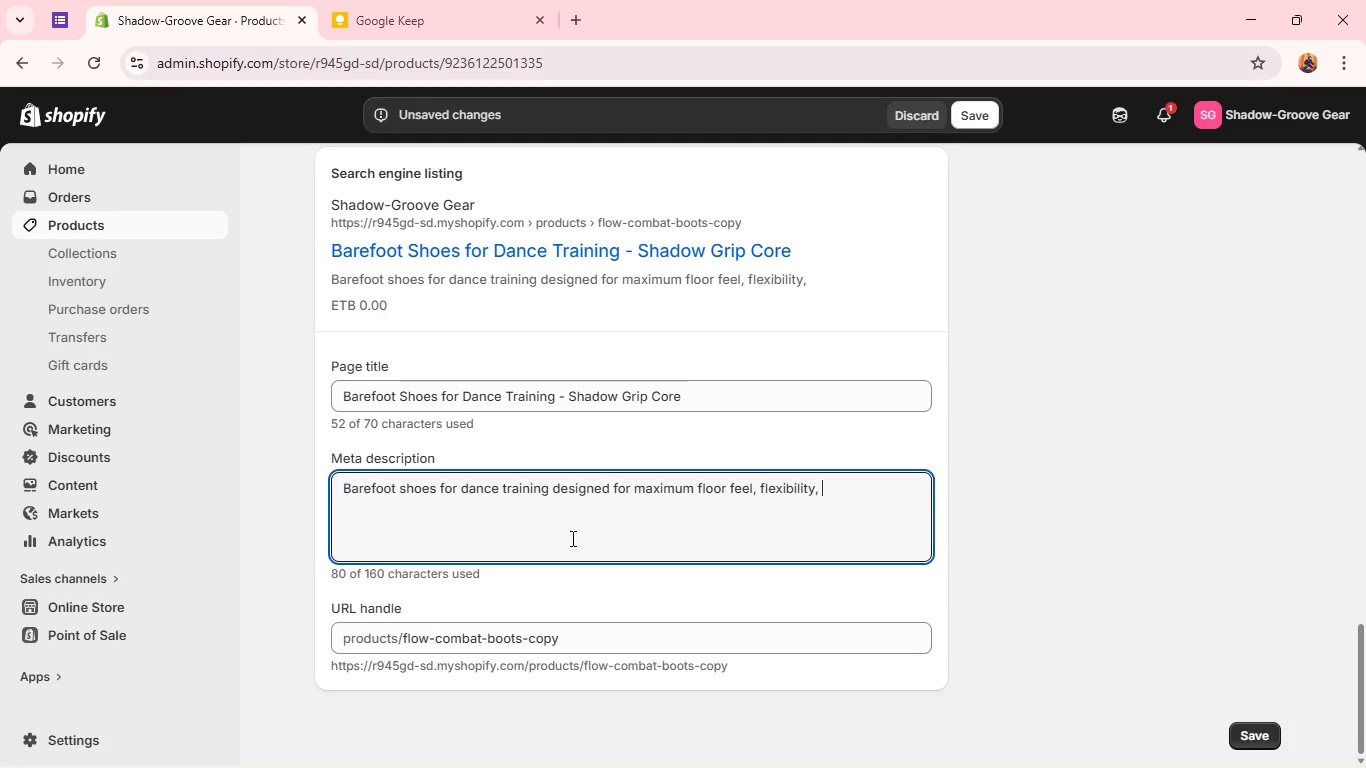 
hold_key(key=ShiftLeft, duration=0.38)
 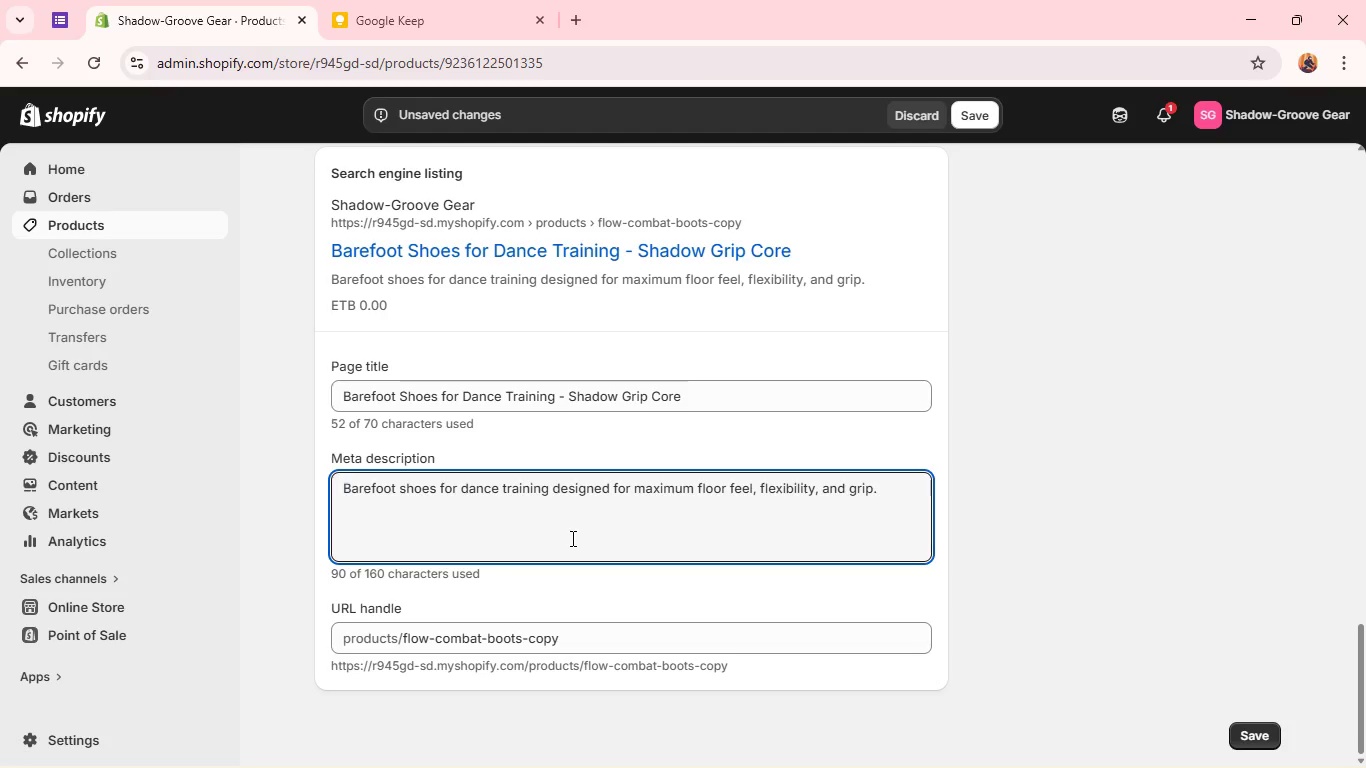 
type(Ideal for precision movement and control. )
 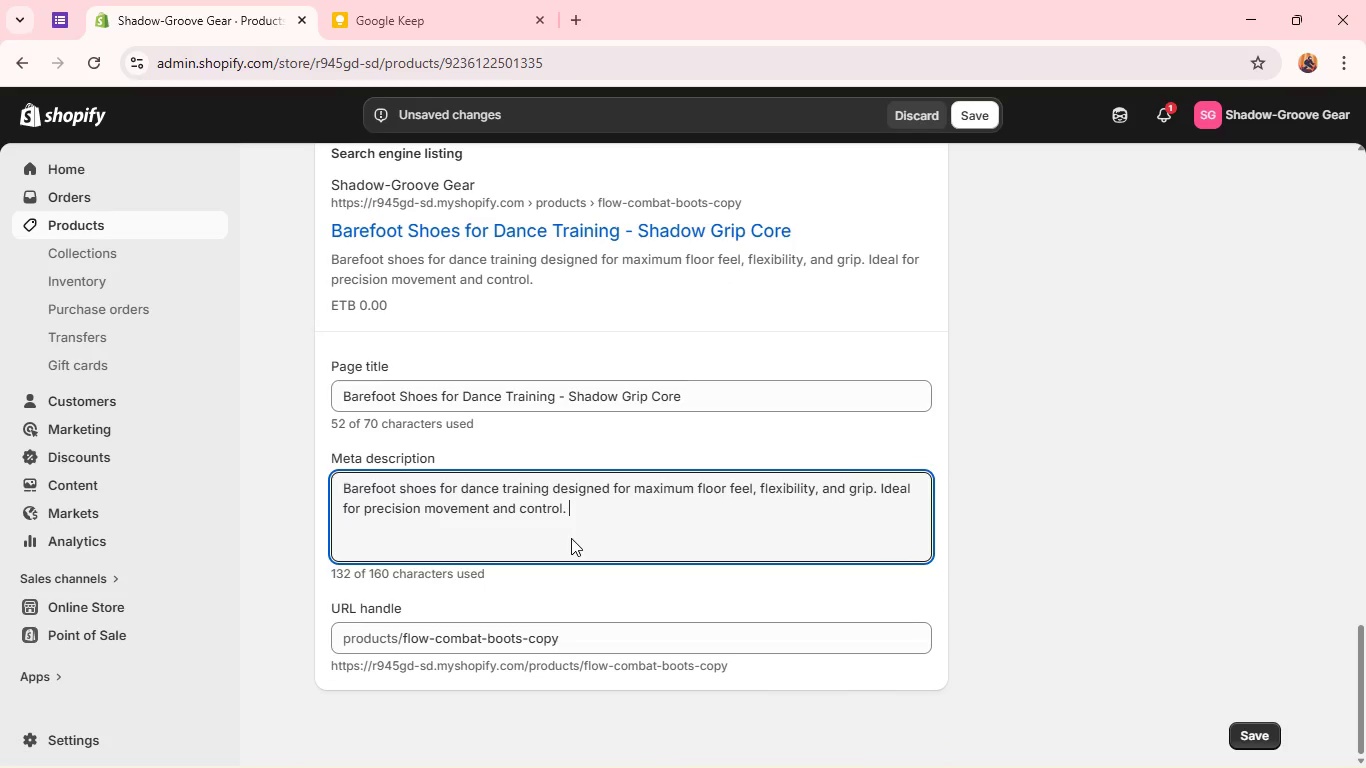 
wait(14.94)
 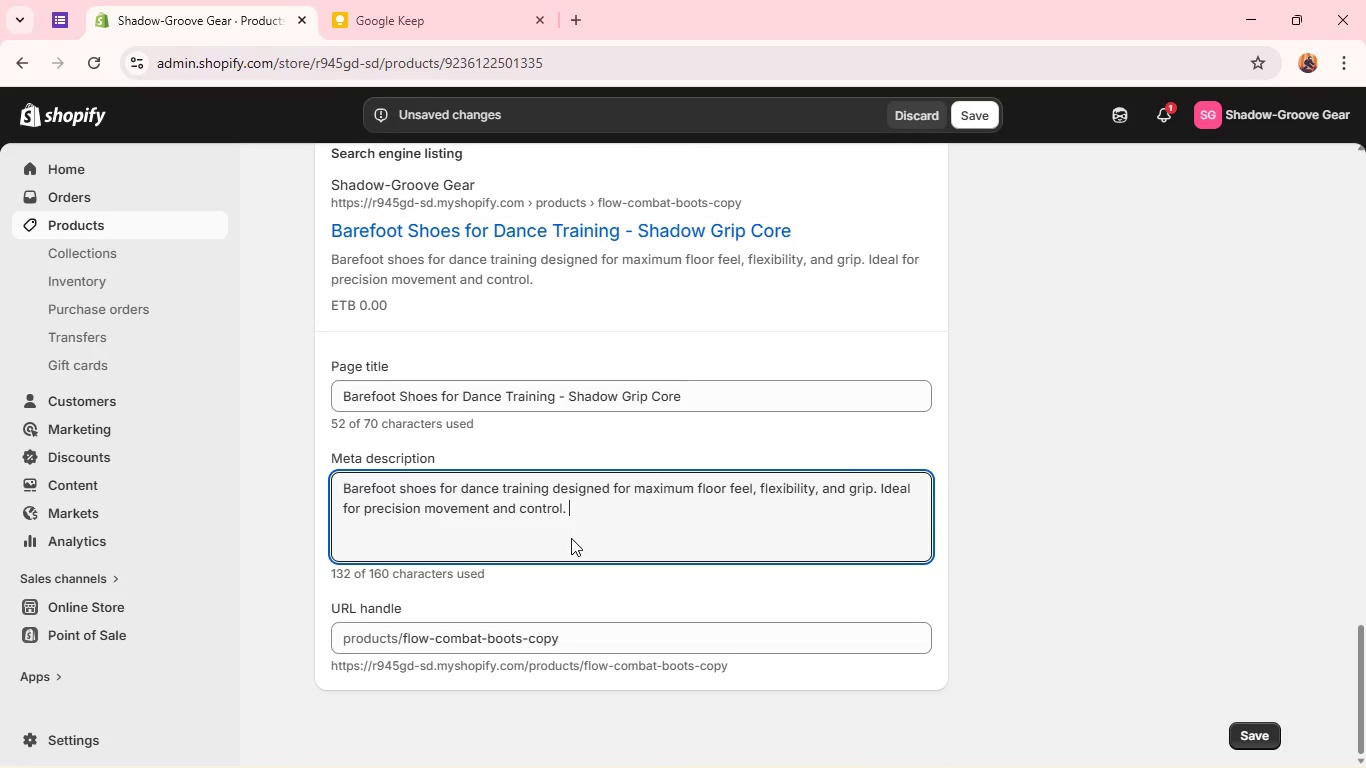 
double_click([521, 645])
 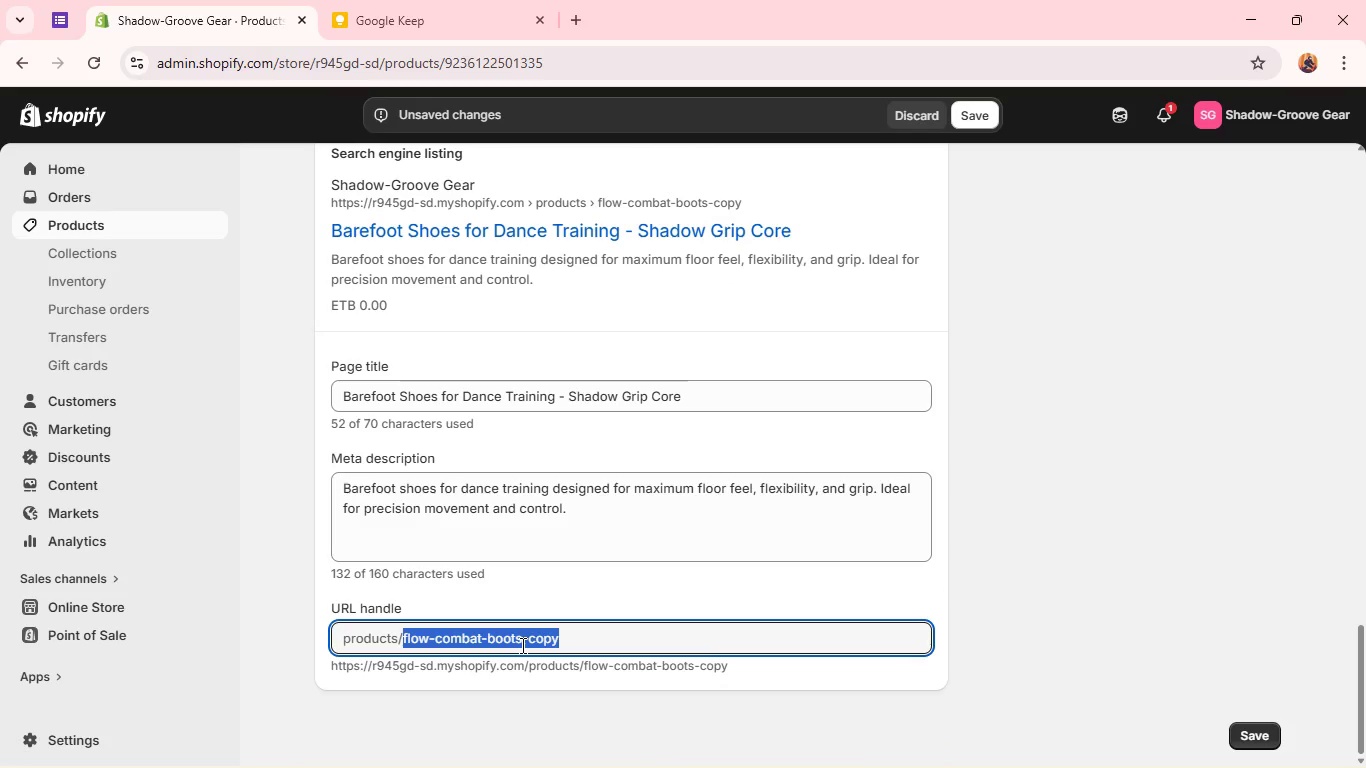 
triple_click([521, 645])
 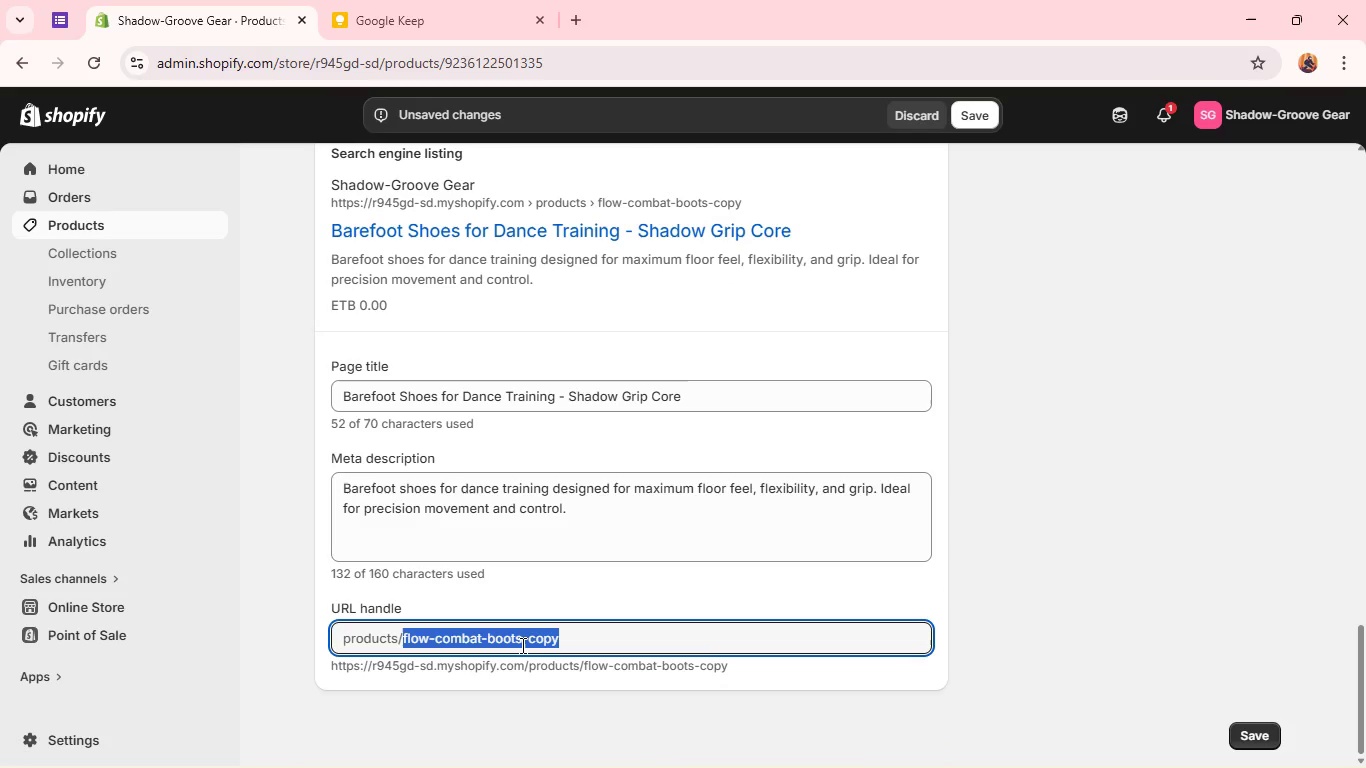 
type(barefoot-shoes-fi)
key(Backspace)
type(o-dance-training)
 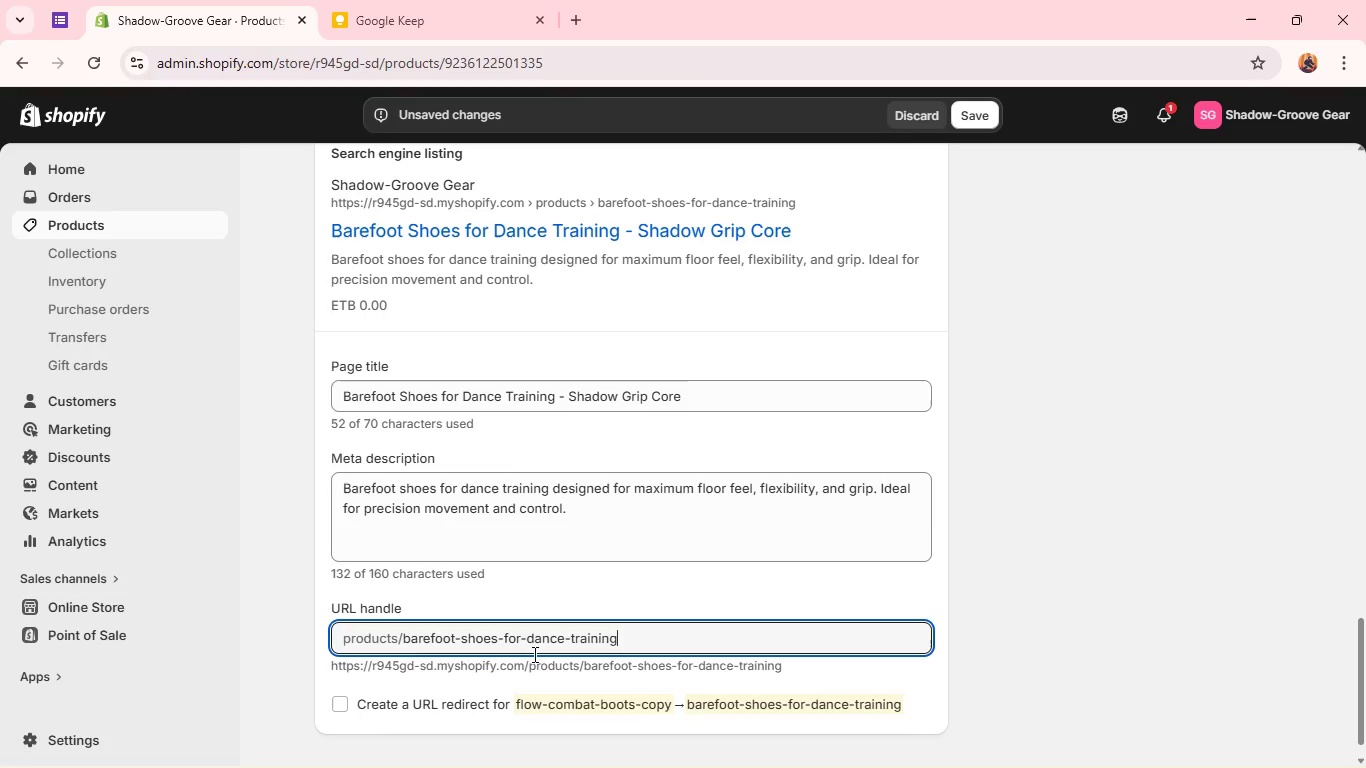 
wait(7.52)
 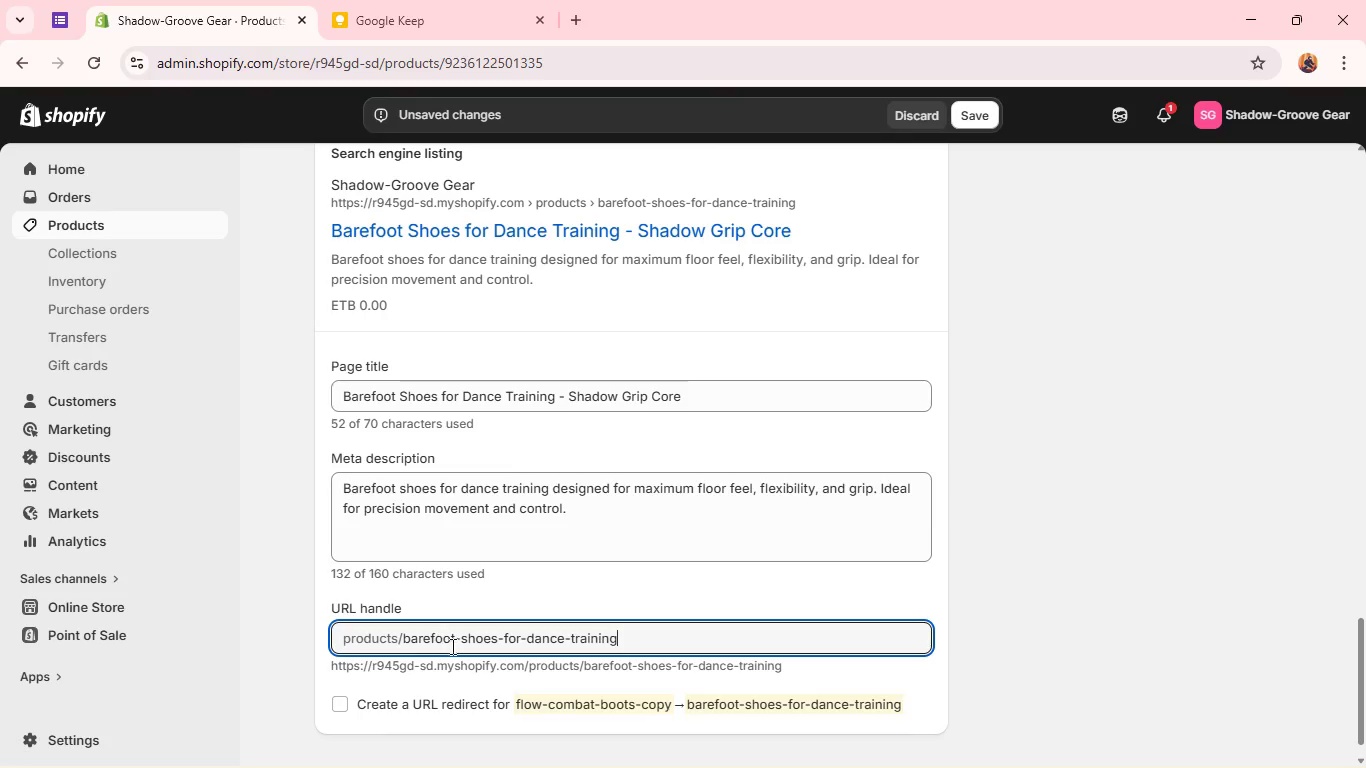 
left_click([645, 584])
 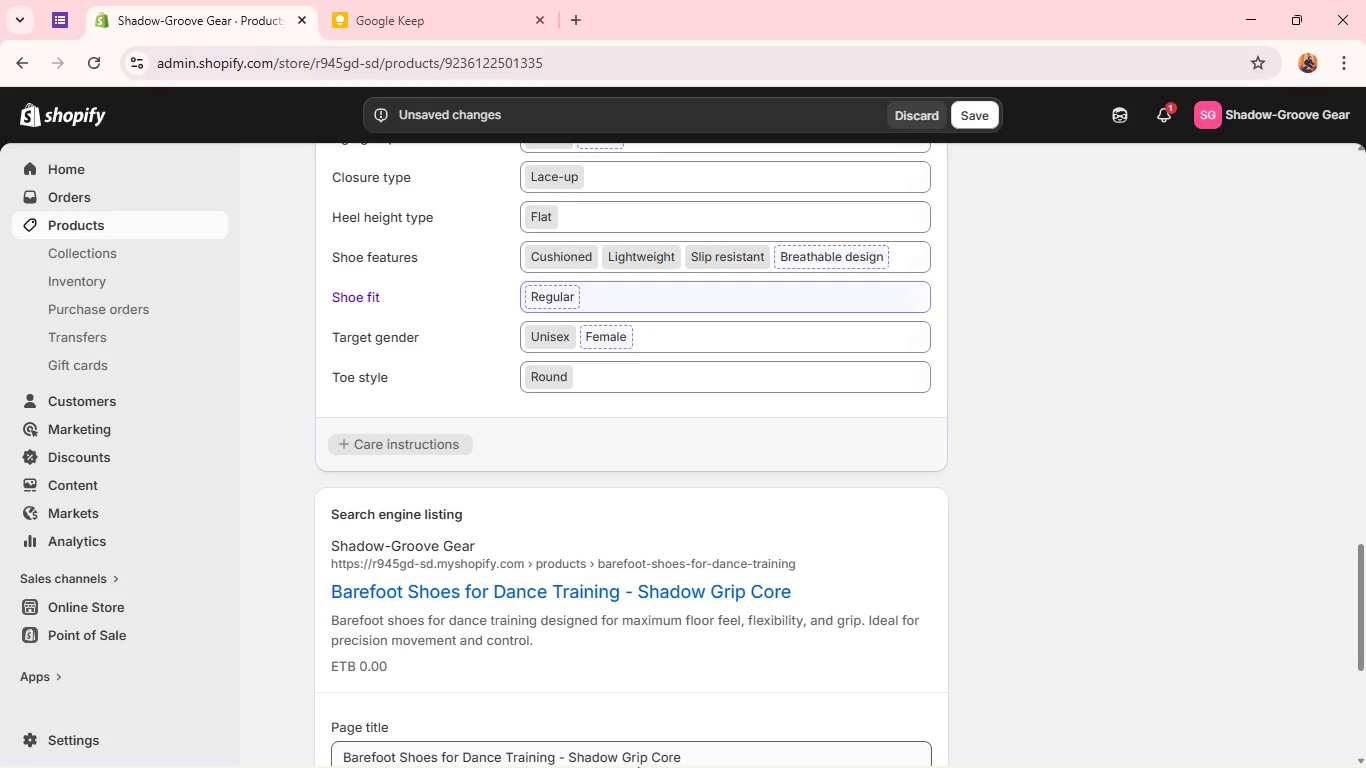 
wait(7.73)
 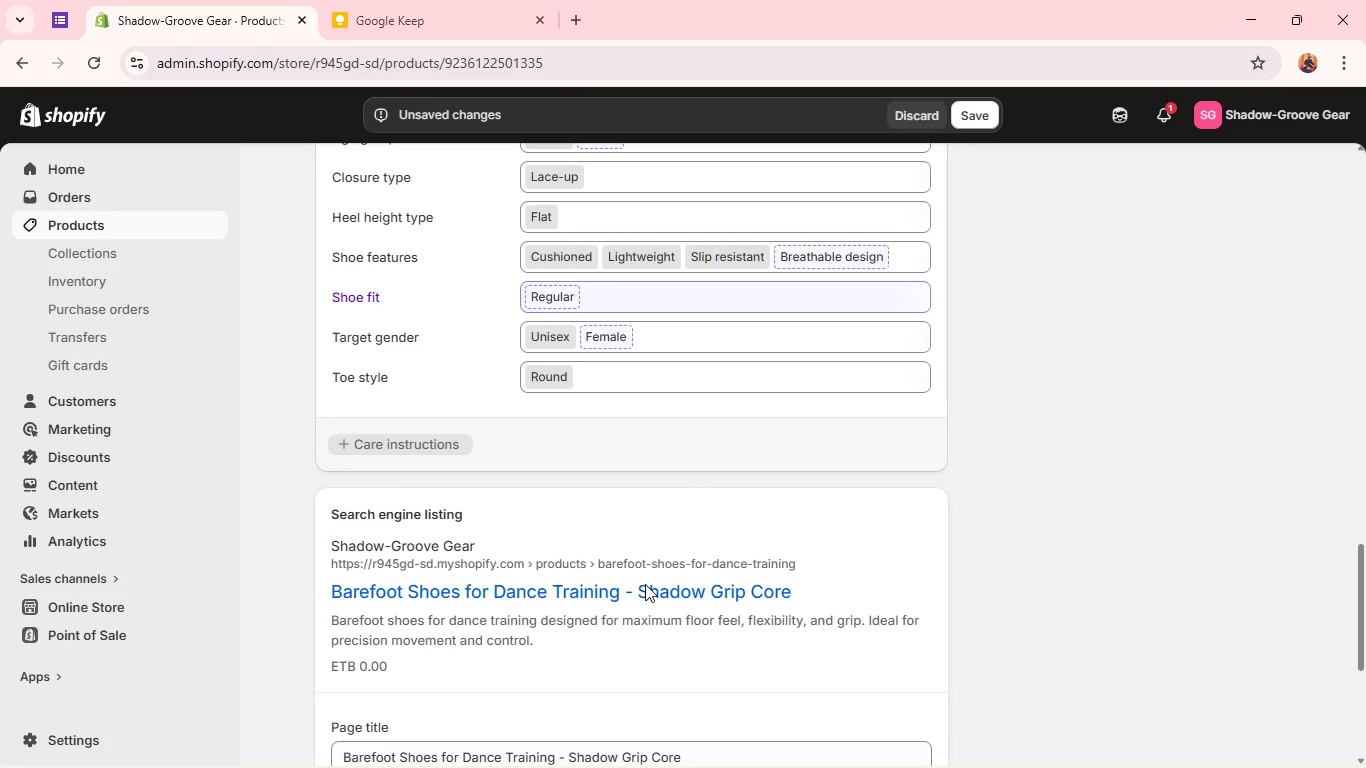 
left_click([560, 752])